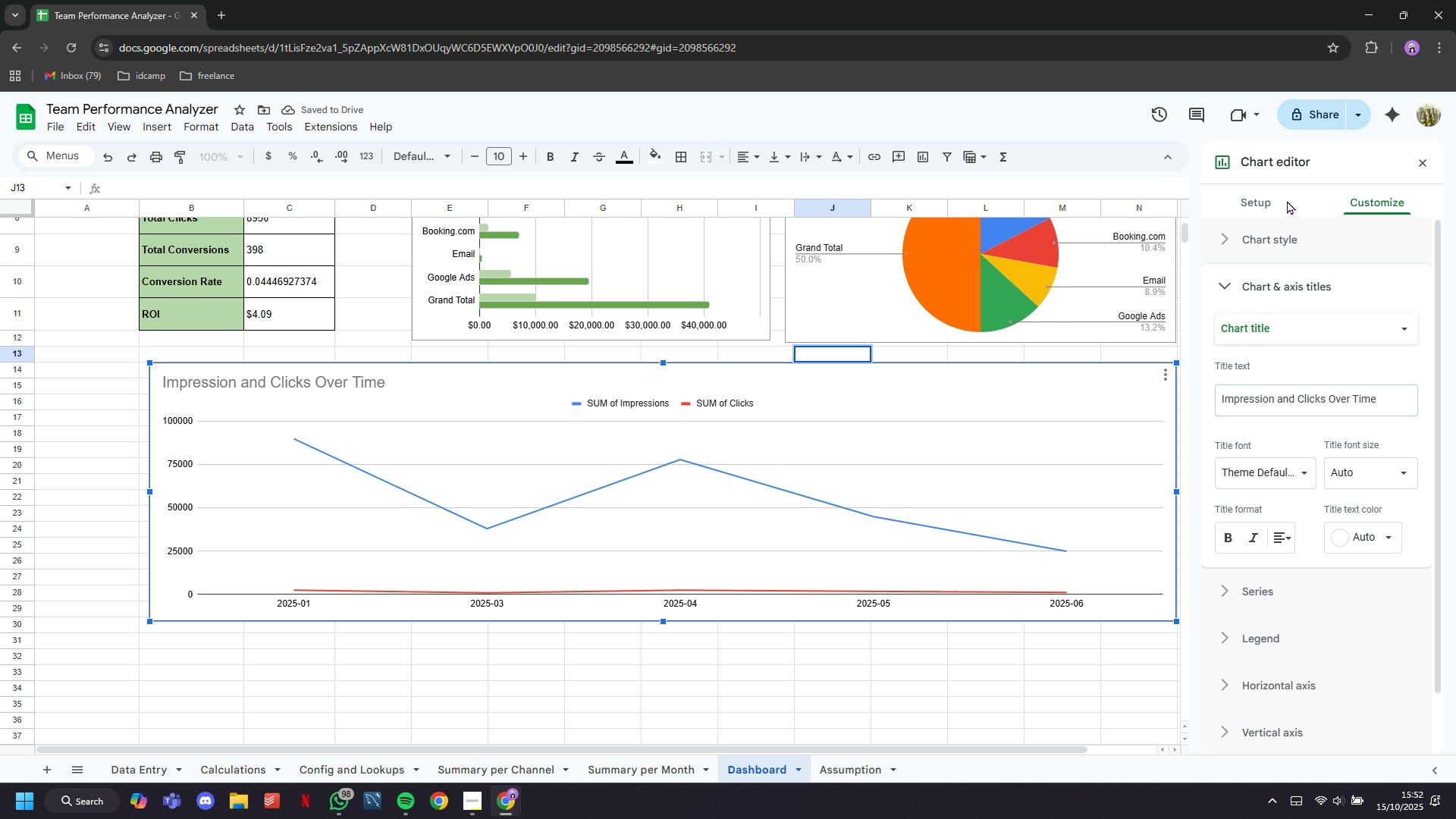 
double_click([1273, 205])
 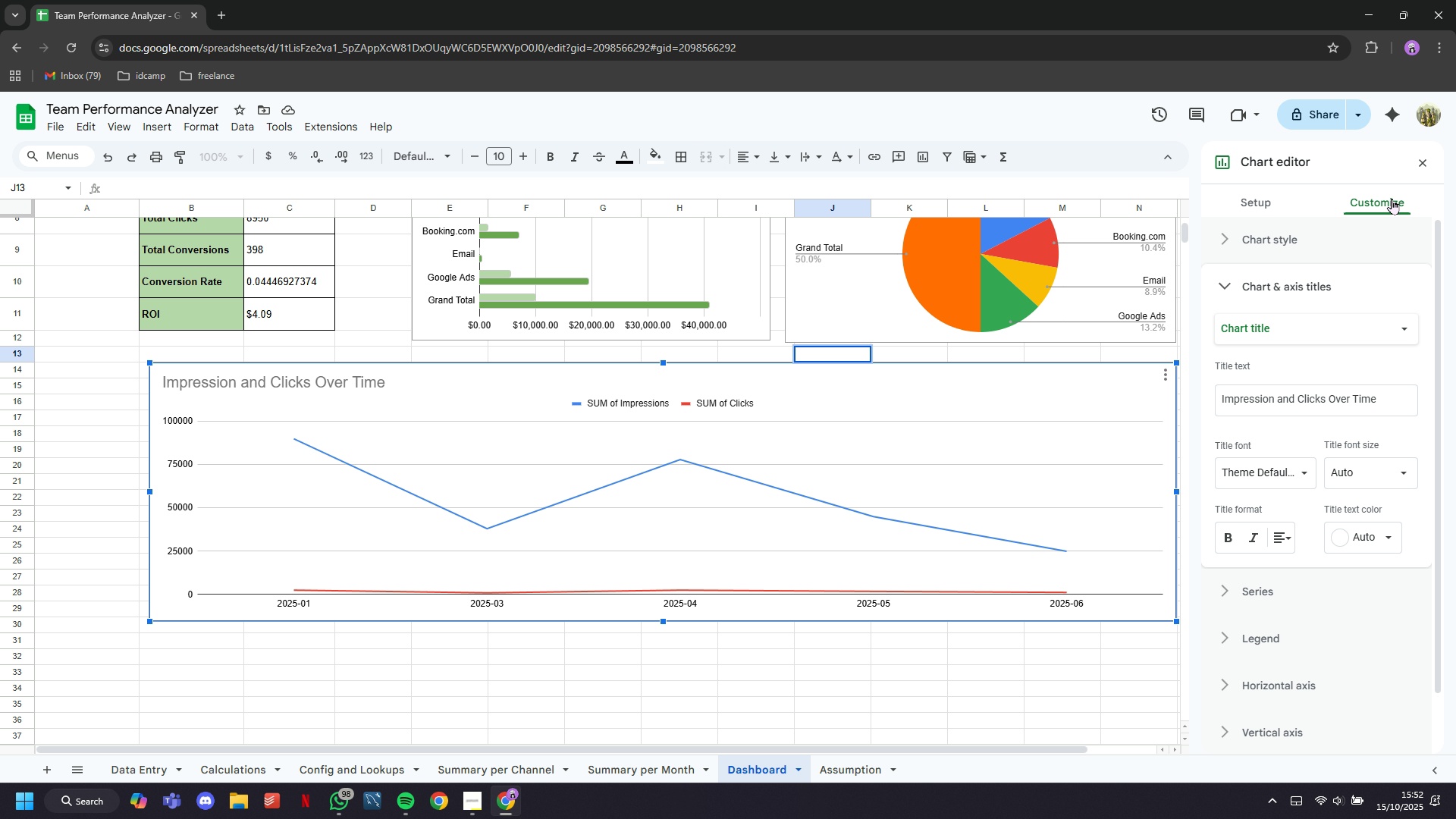 
scroll: coordinate [1379, 343], scroll_direction: down, amount: 3.0
 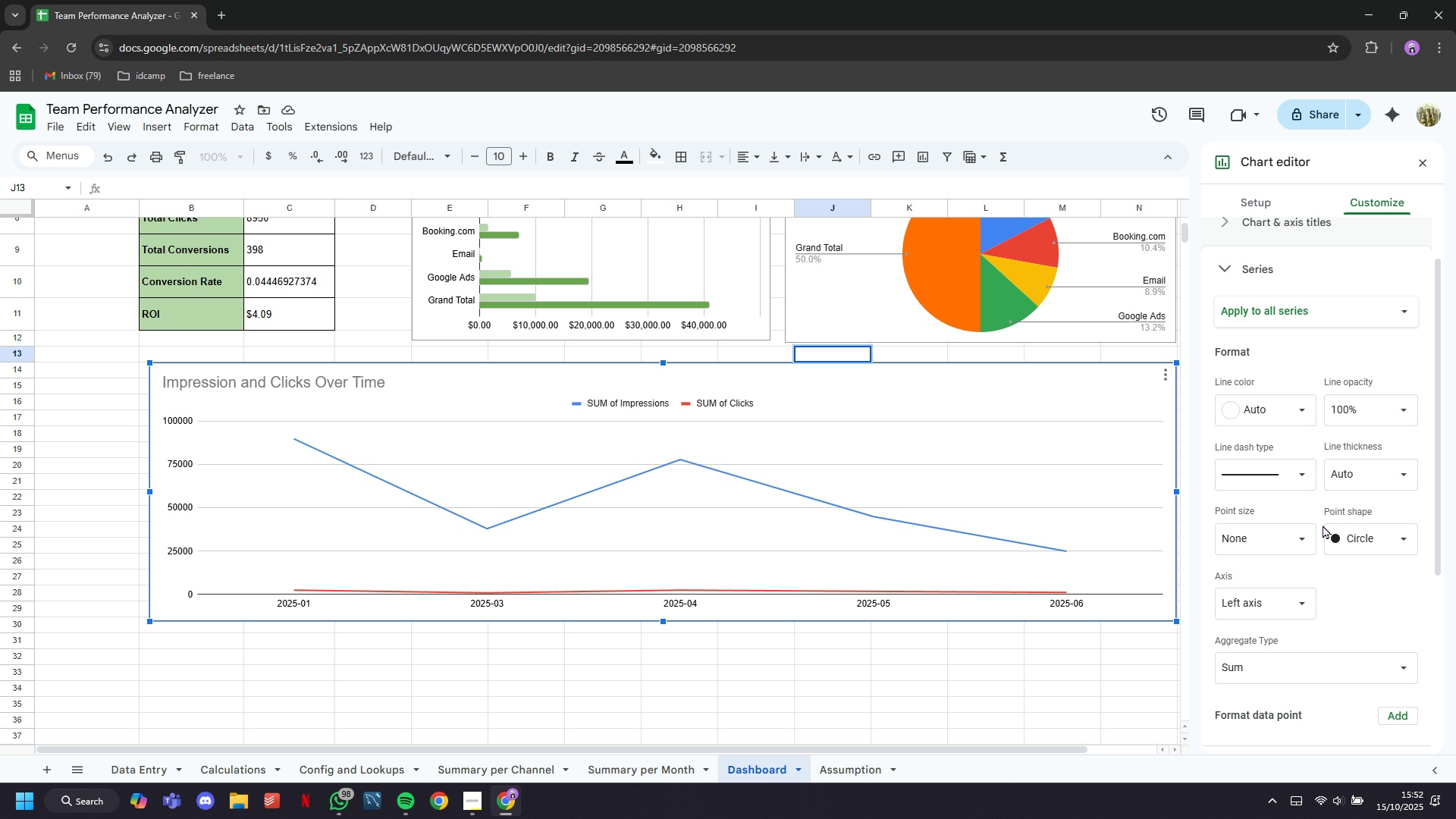 
scroll: coordinate [1323, 525], scroll_direction: up, amount: 5.0
 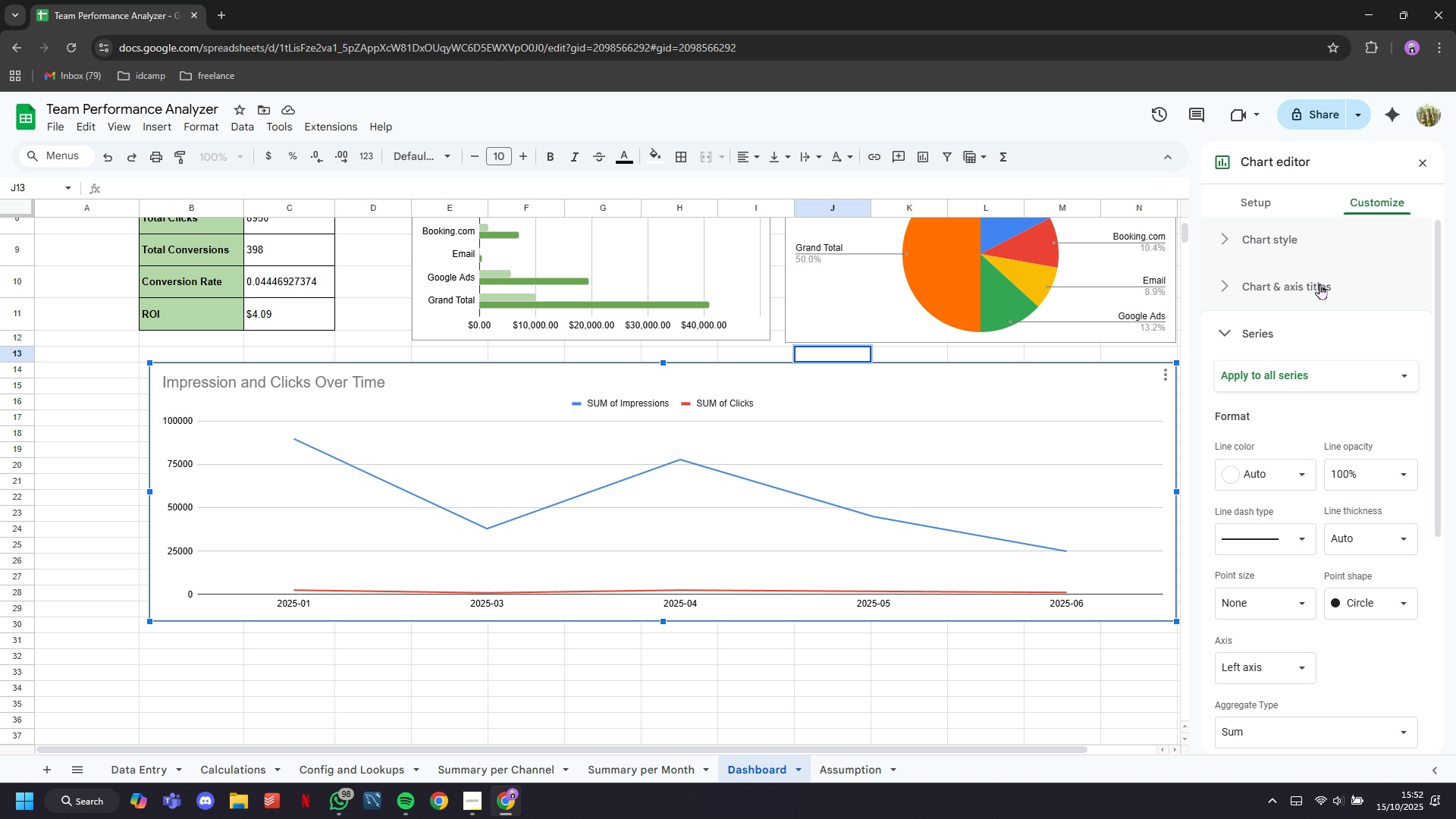 
left_click([1330, 287])
 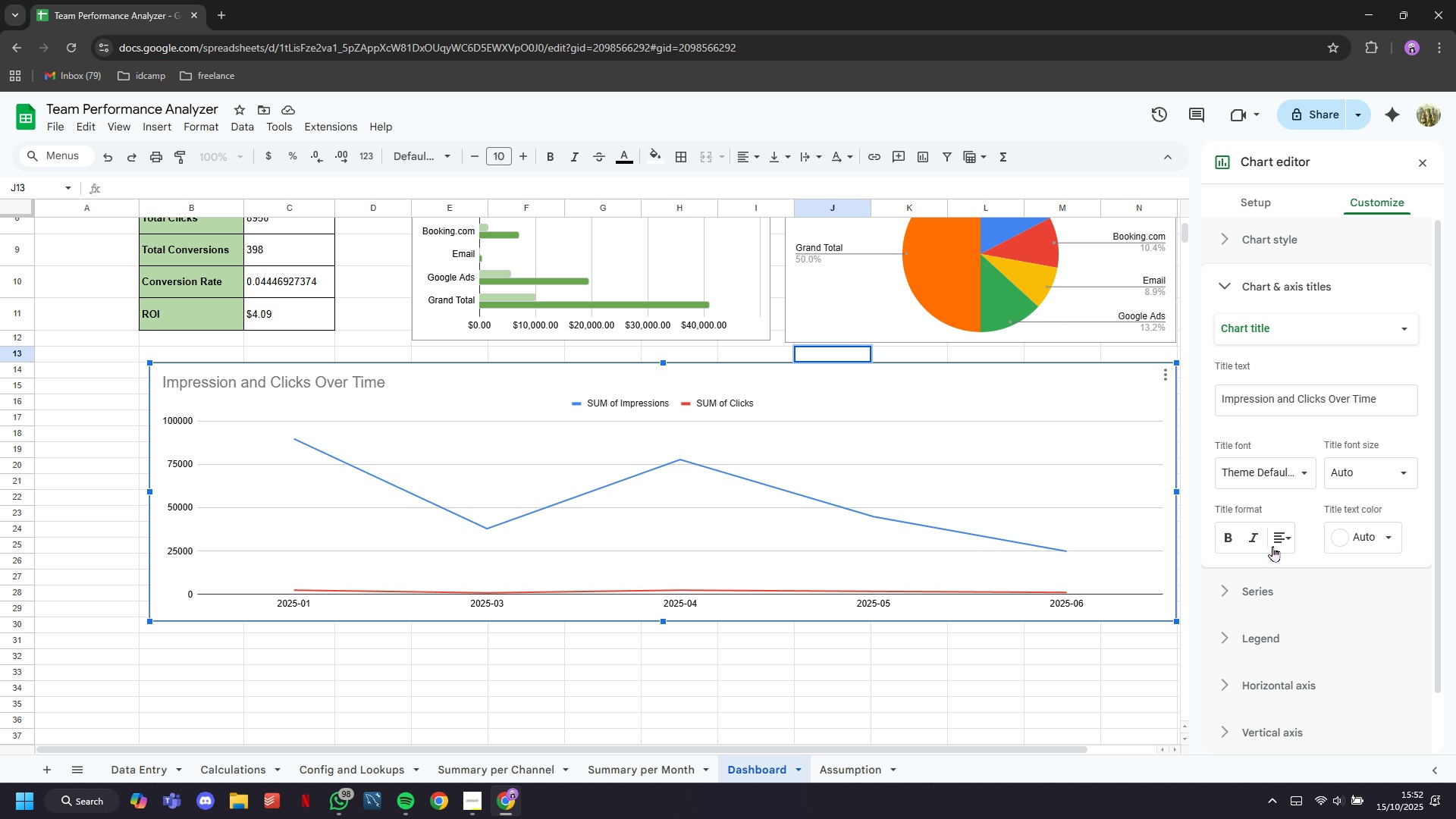 
left_click([1281, 539])
 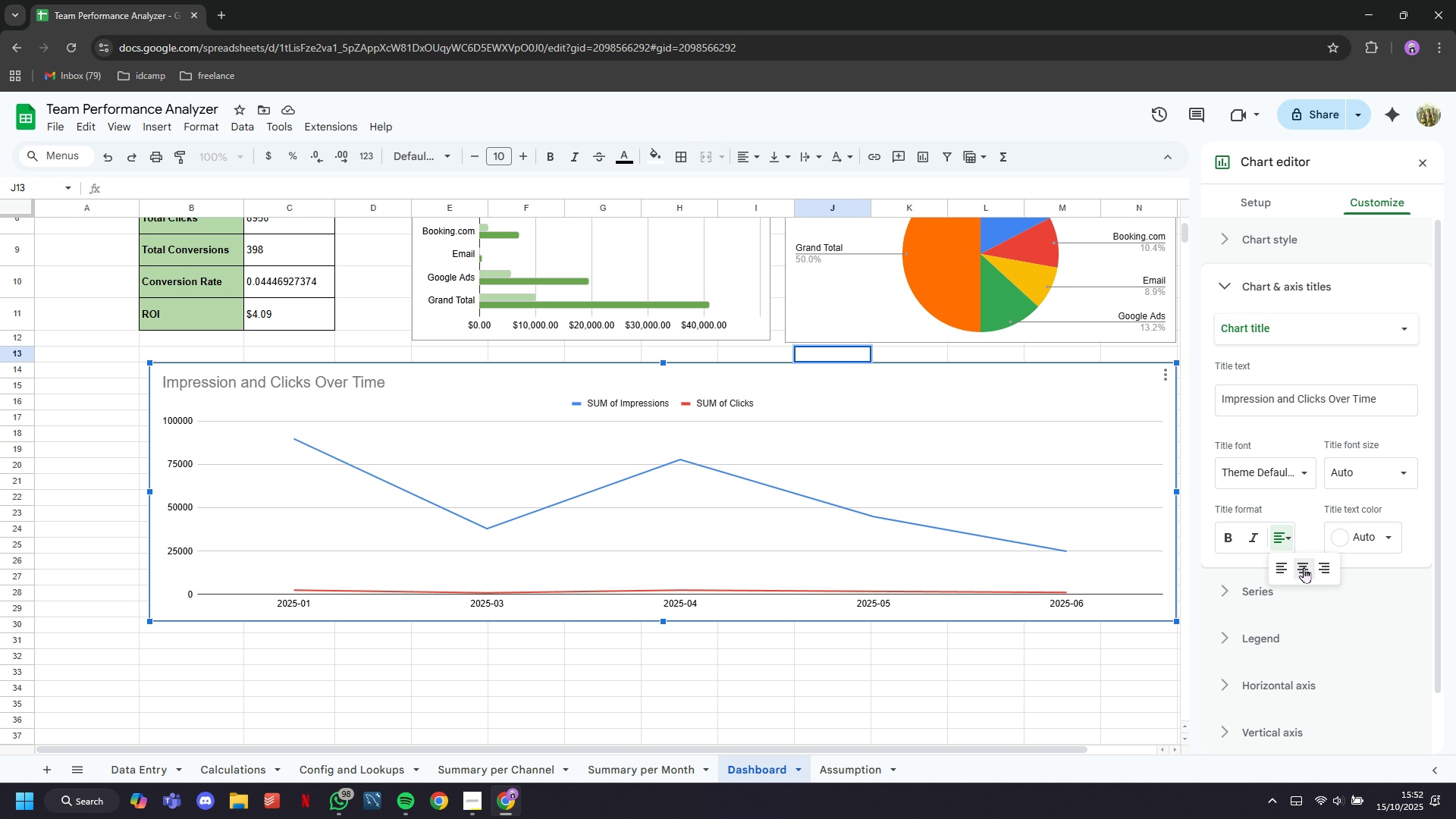 
left_click([1304, 567])
 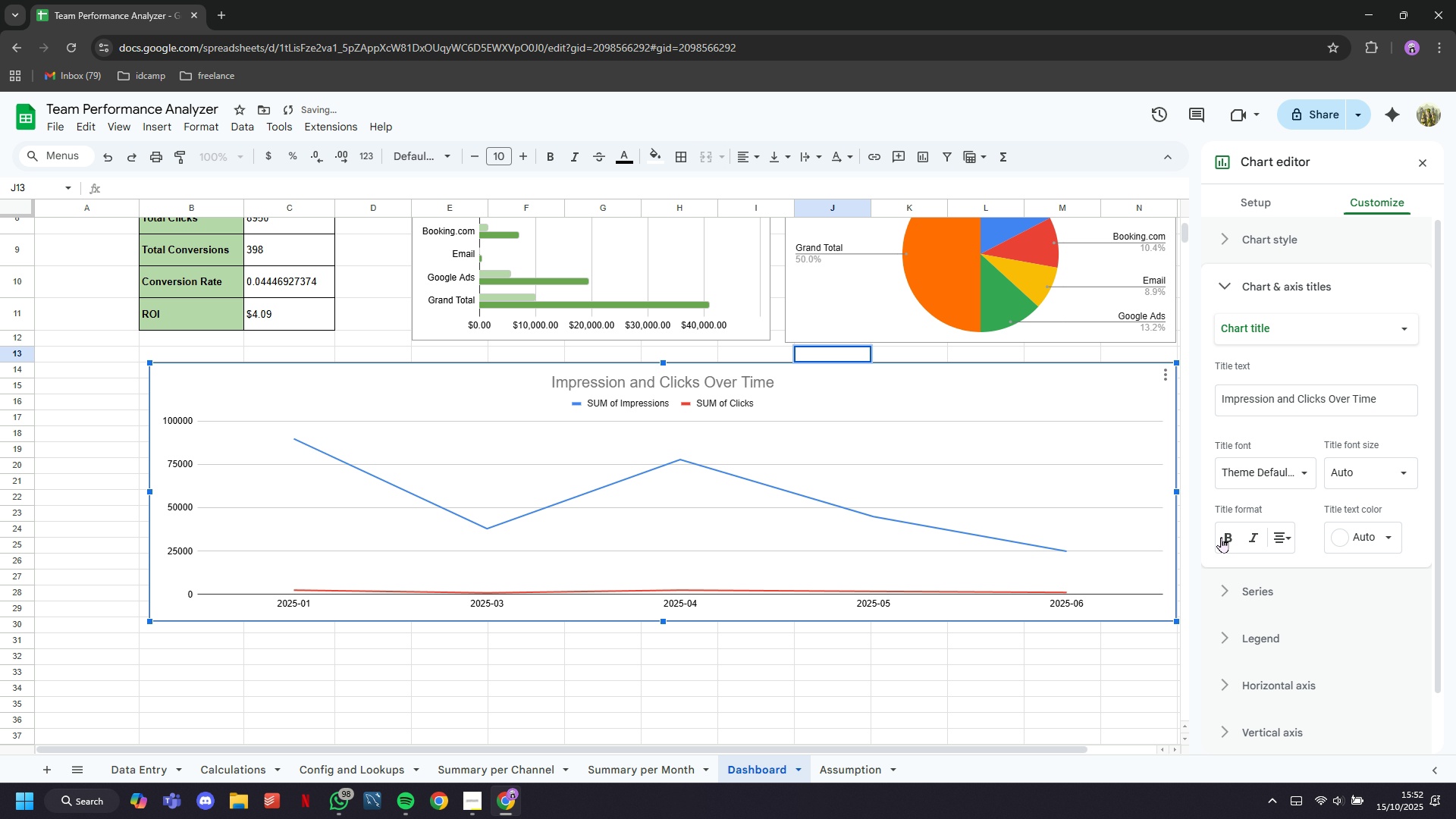 
left_click([1221, 537])
 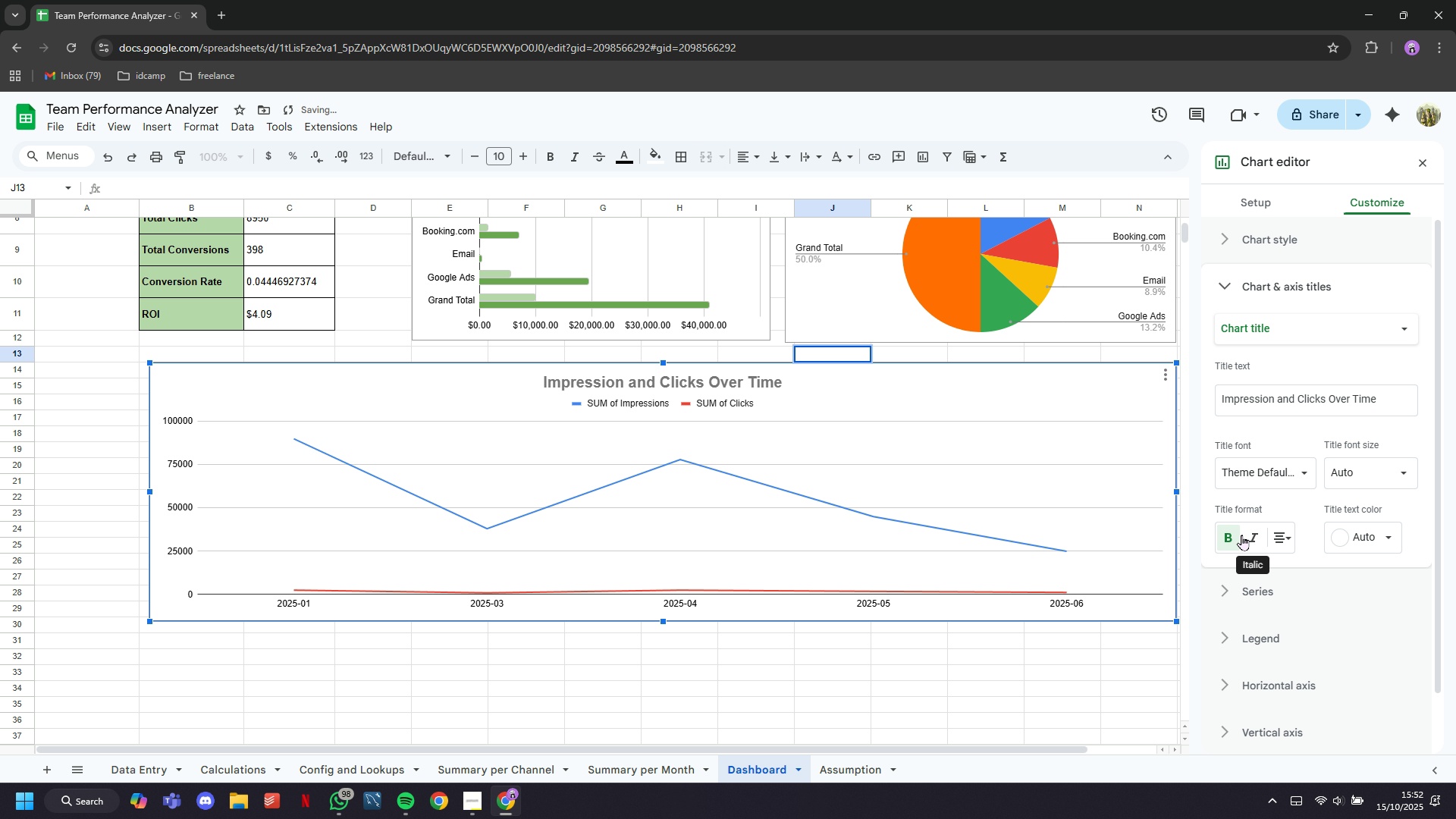 
scroll: coordinate [1156, 422], scroll_direction: up, amount: 6.0
 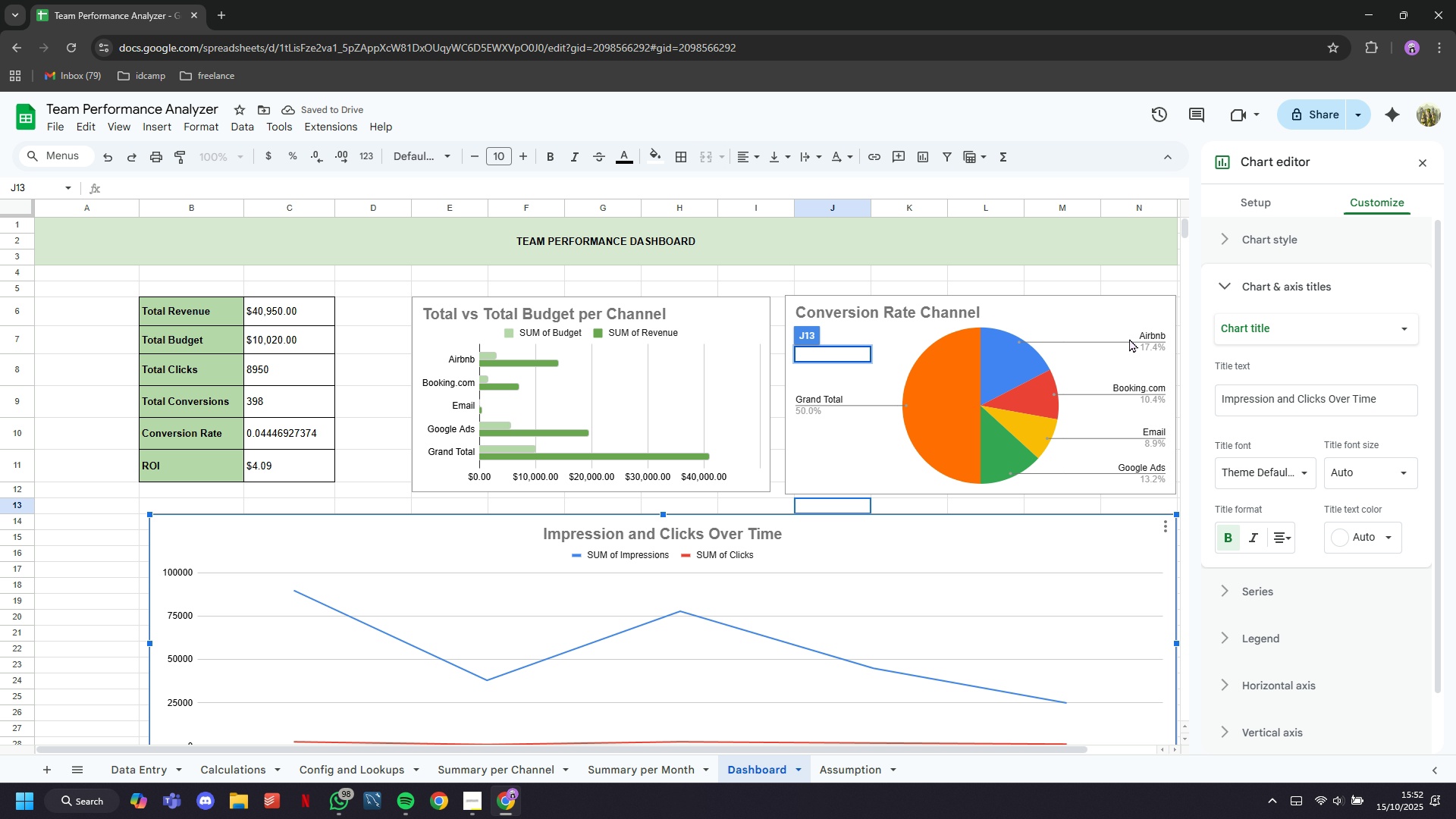 
scroll: coordinate [1122, 376], scroll_direction: down, amount: 1.0
 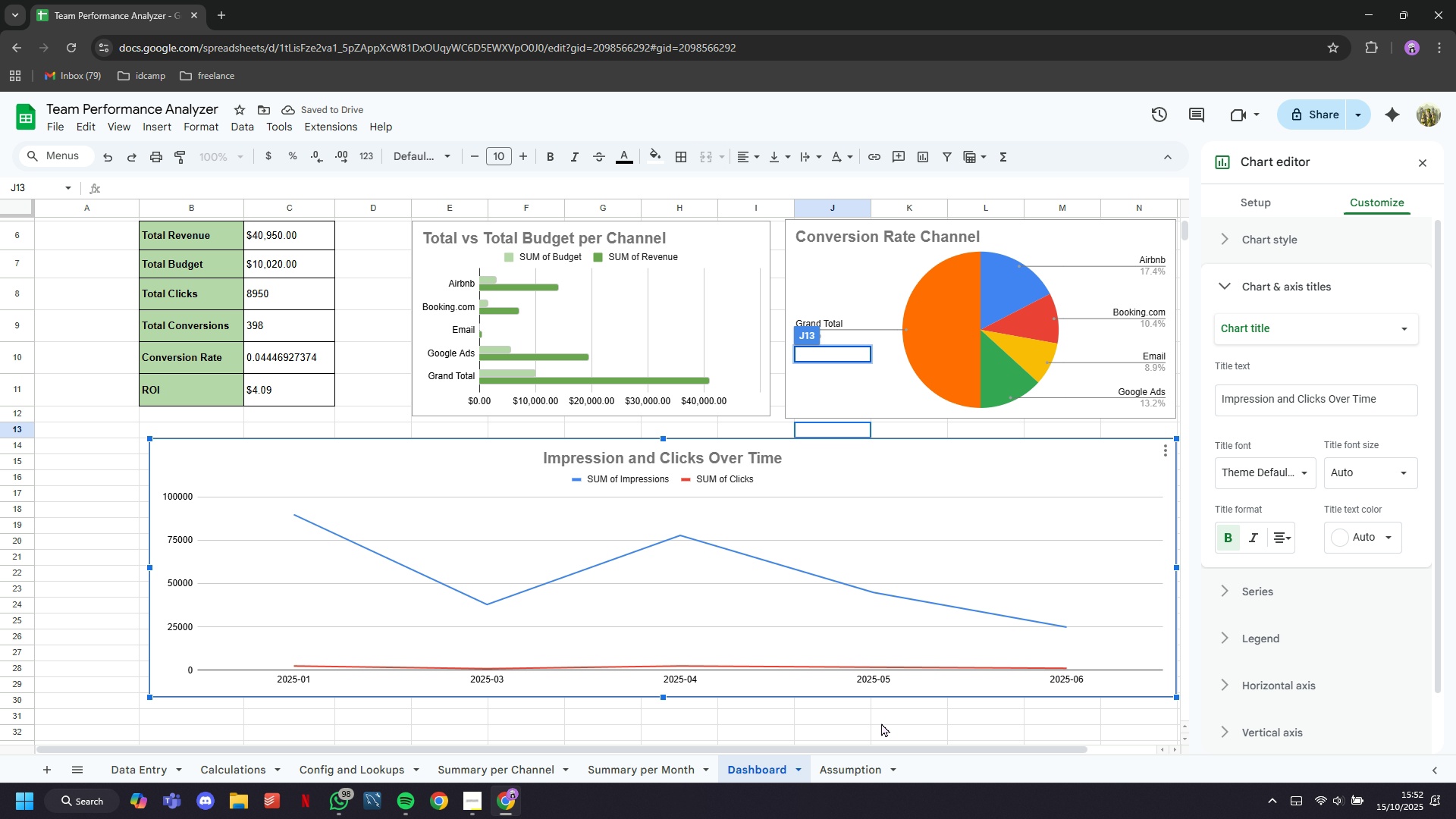 
left_click([881, 723])
 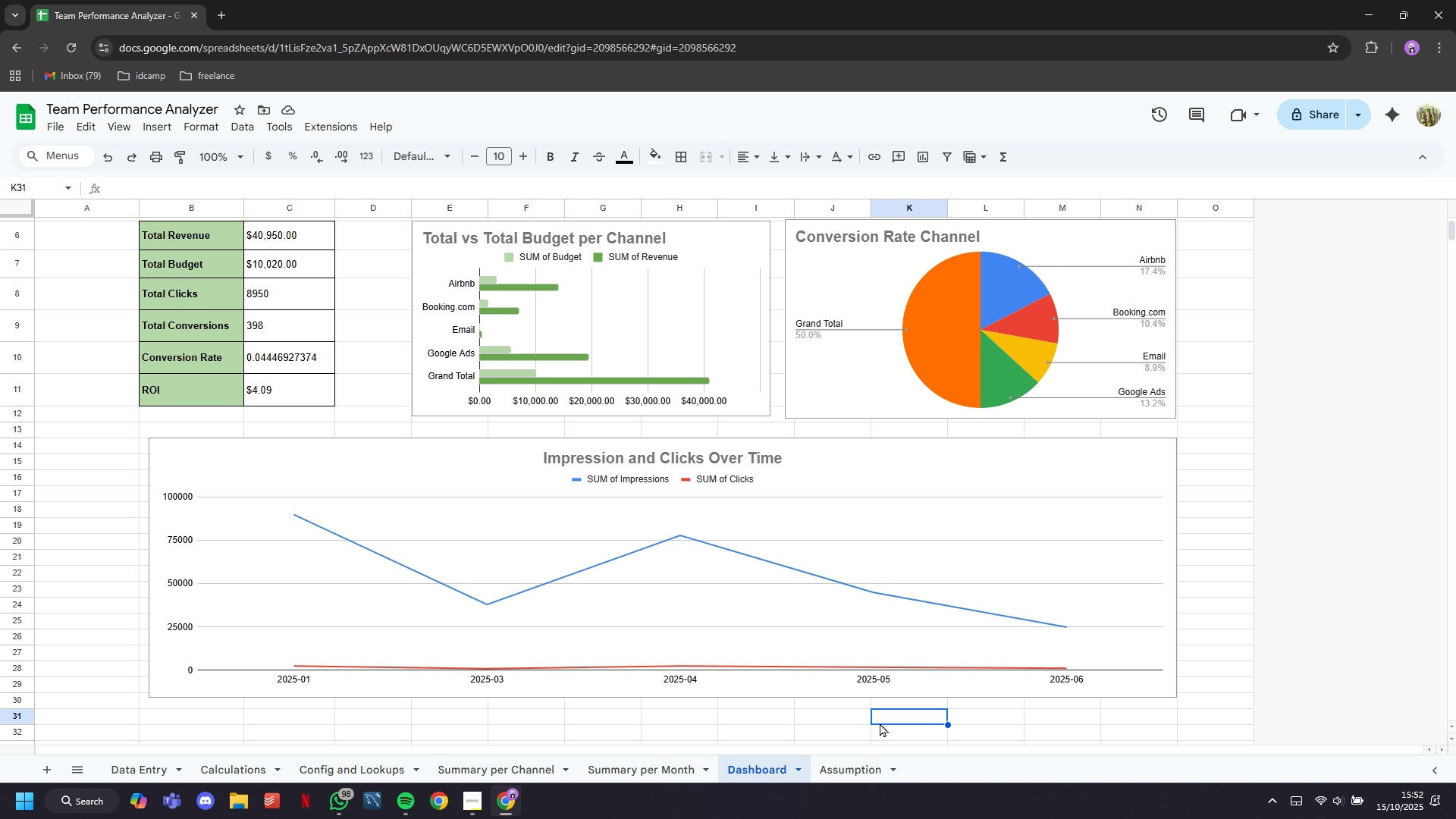 
scroll: coordinate [880, 708], scroll_direction: up, amount: 5.0
 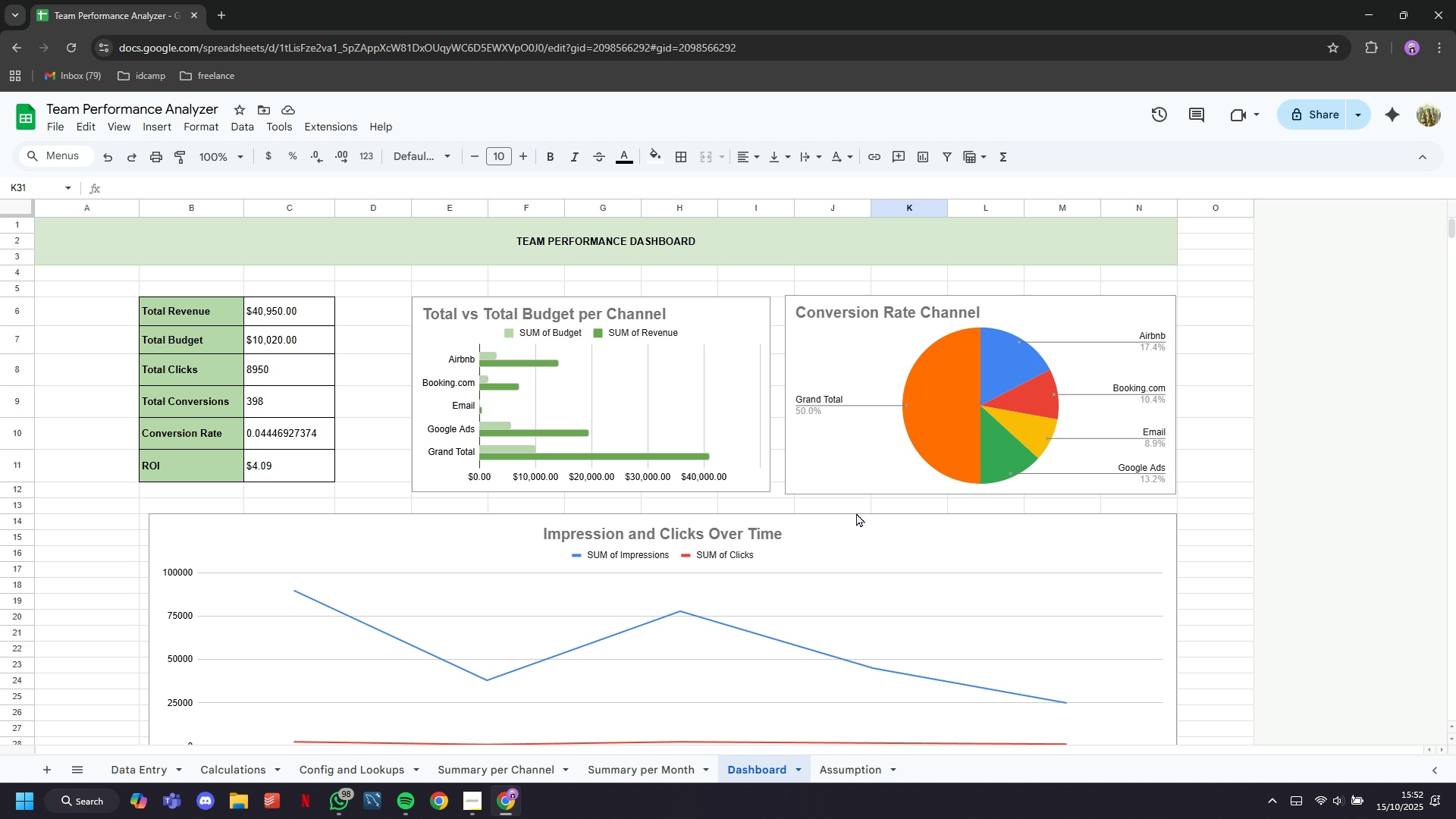 
scroll: coordinate [853, 494], scroll_direction: down, amount: 1.0
 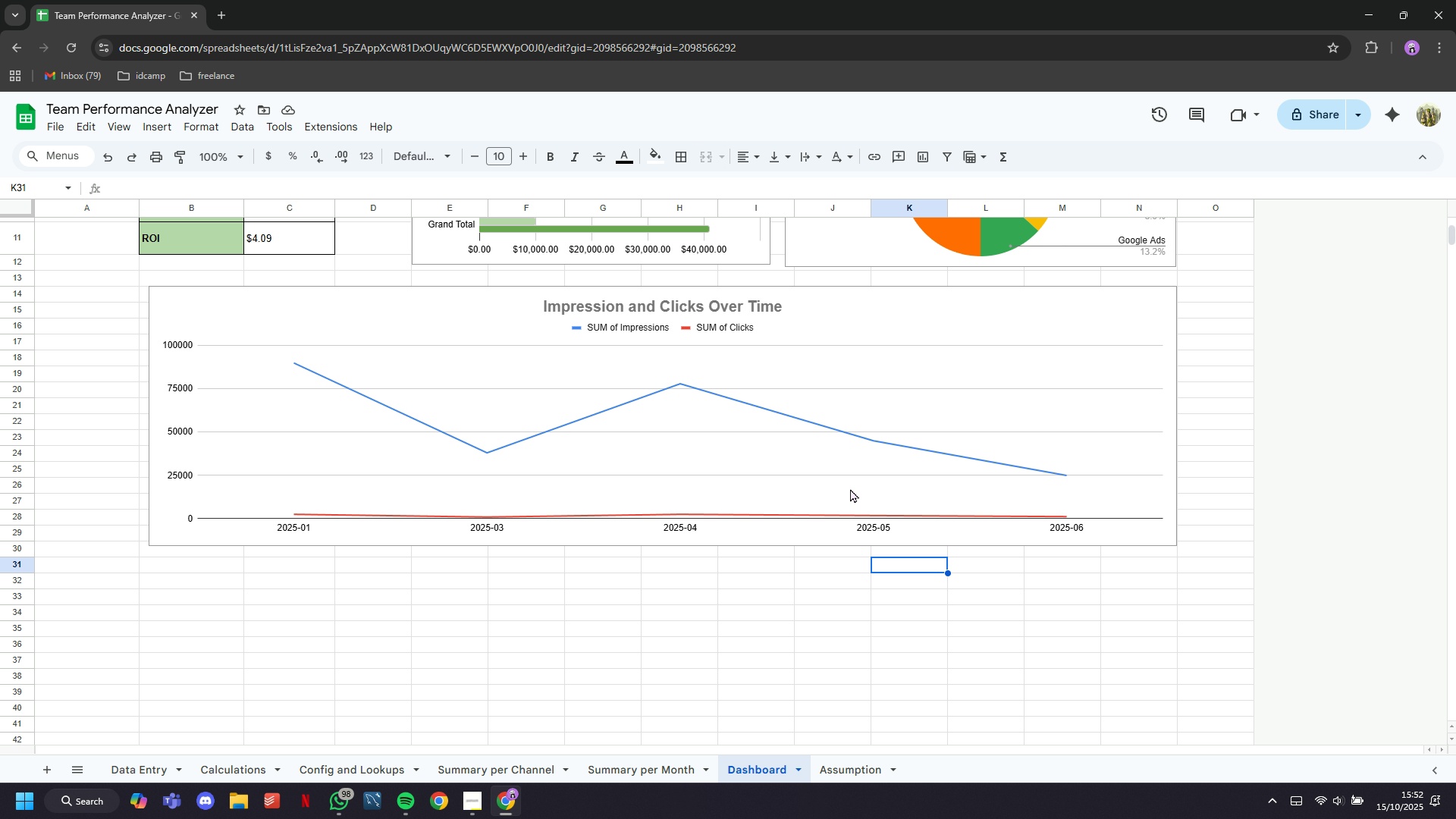 
scroll: coordinate [1165, 501], scroll_direction: up, amount: 17.0
 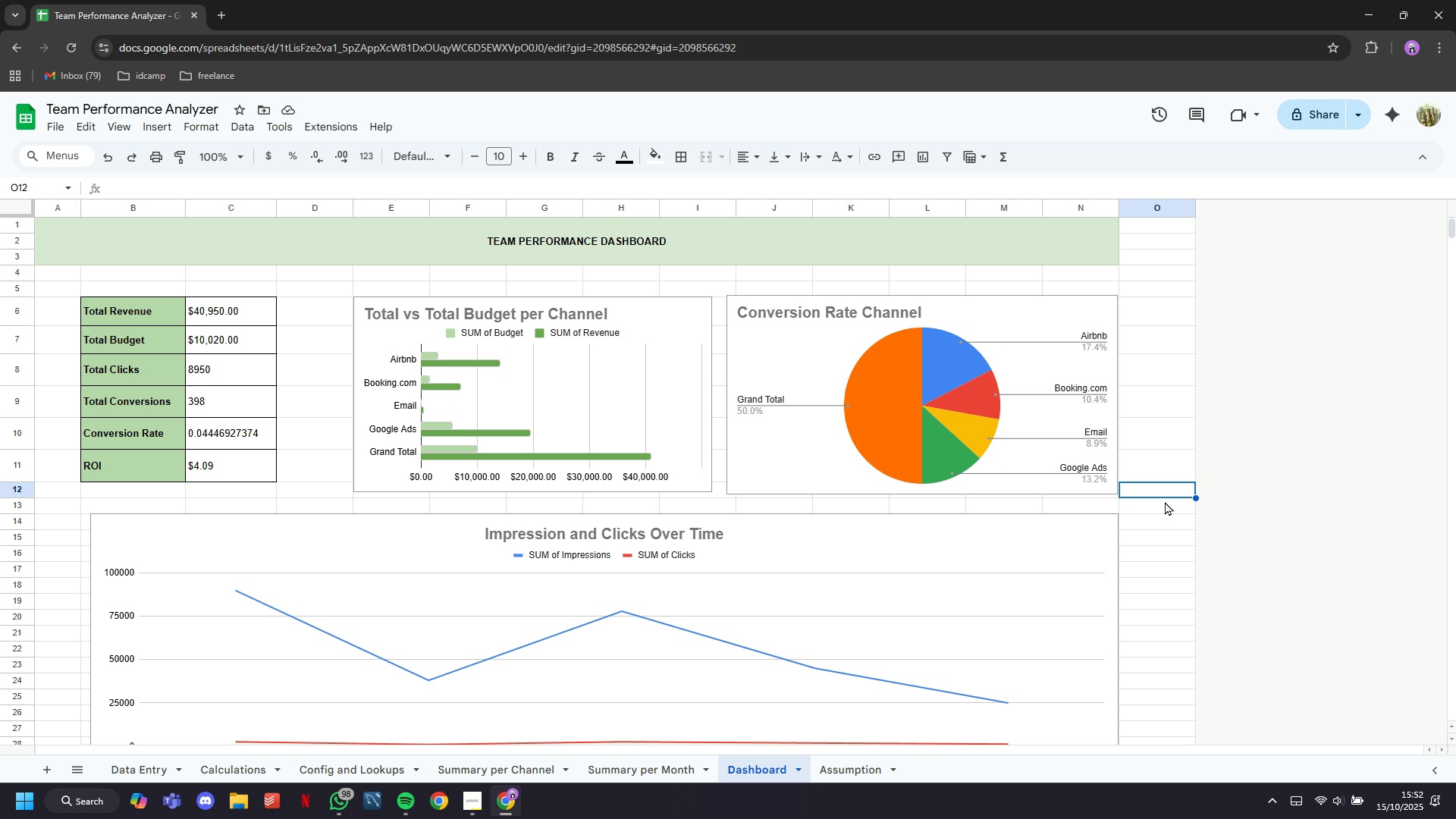 
wait(5.32)
 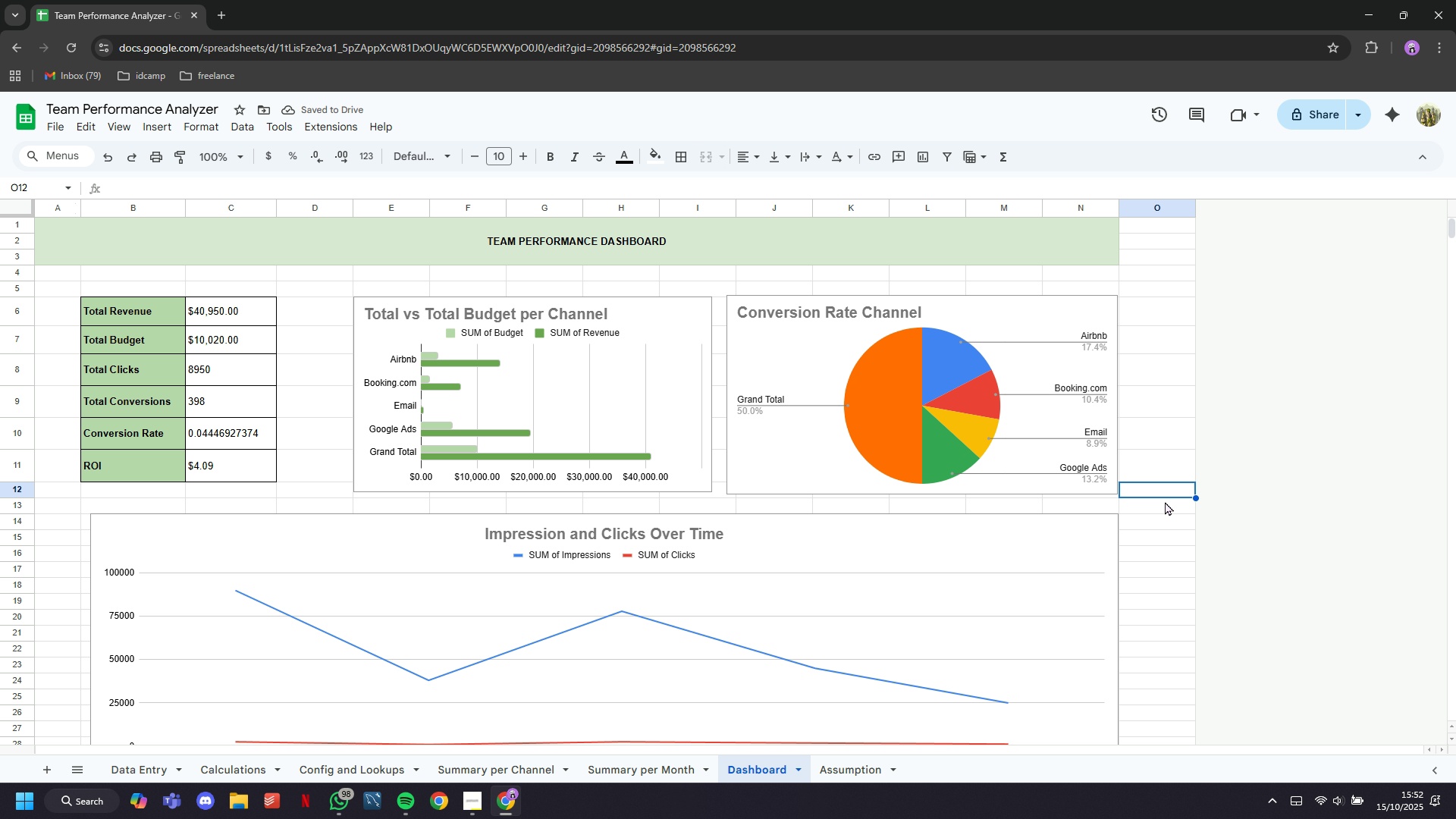 
scroll: coordinate [1165, 504], scroll_direction: down, amount: 4.0
 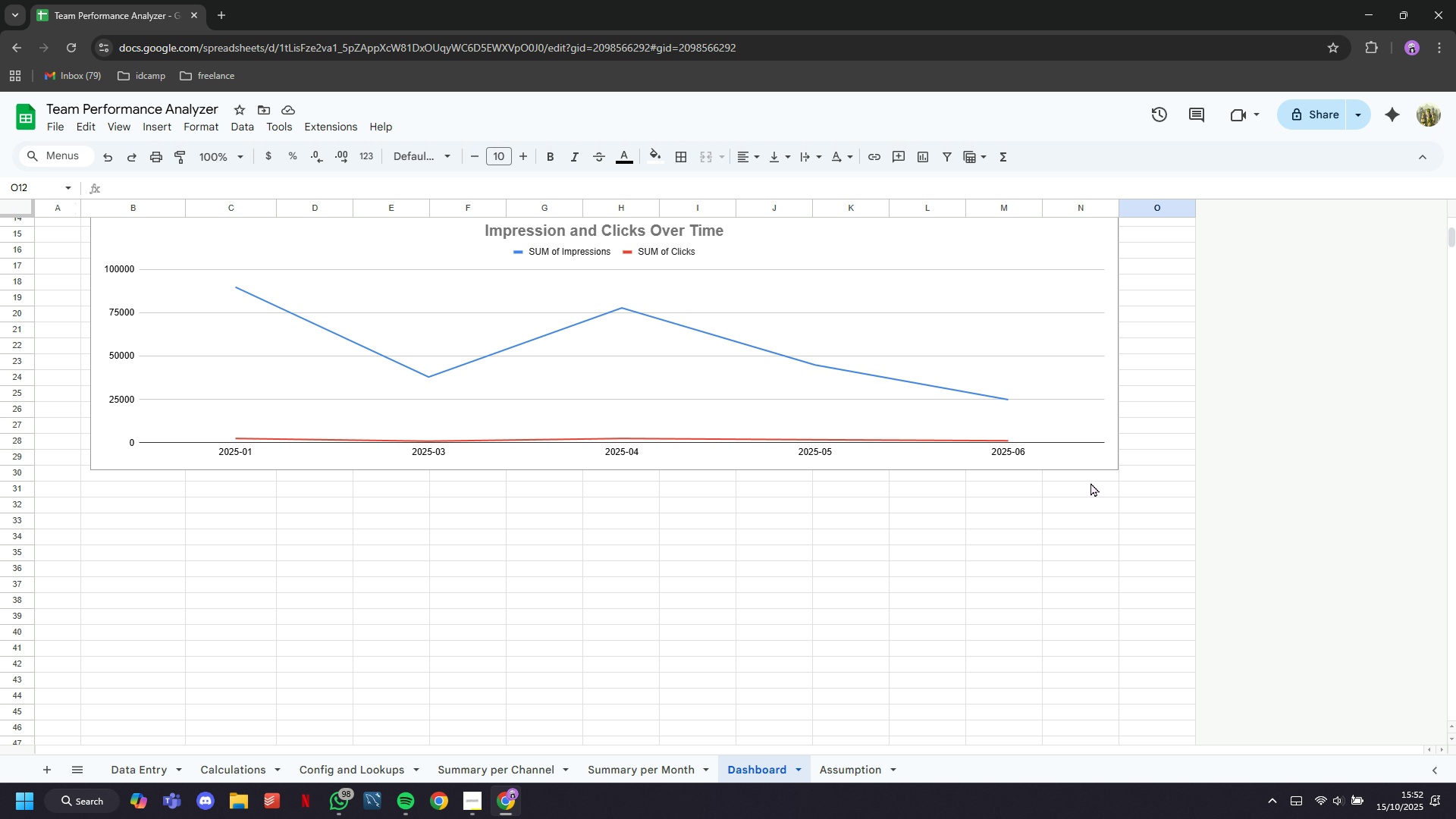 
scroll: coordinate [1096, 502], scroll_direction: up, amount: 2.0
 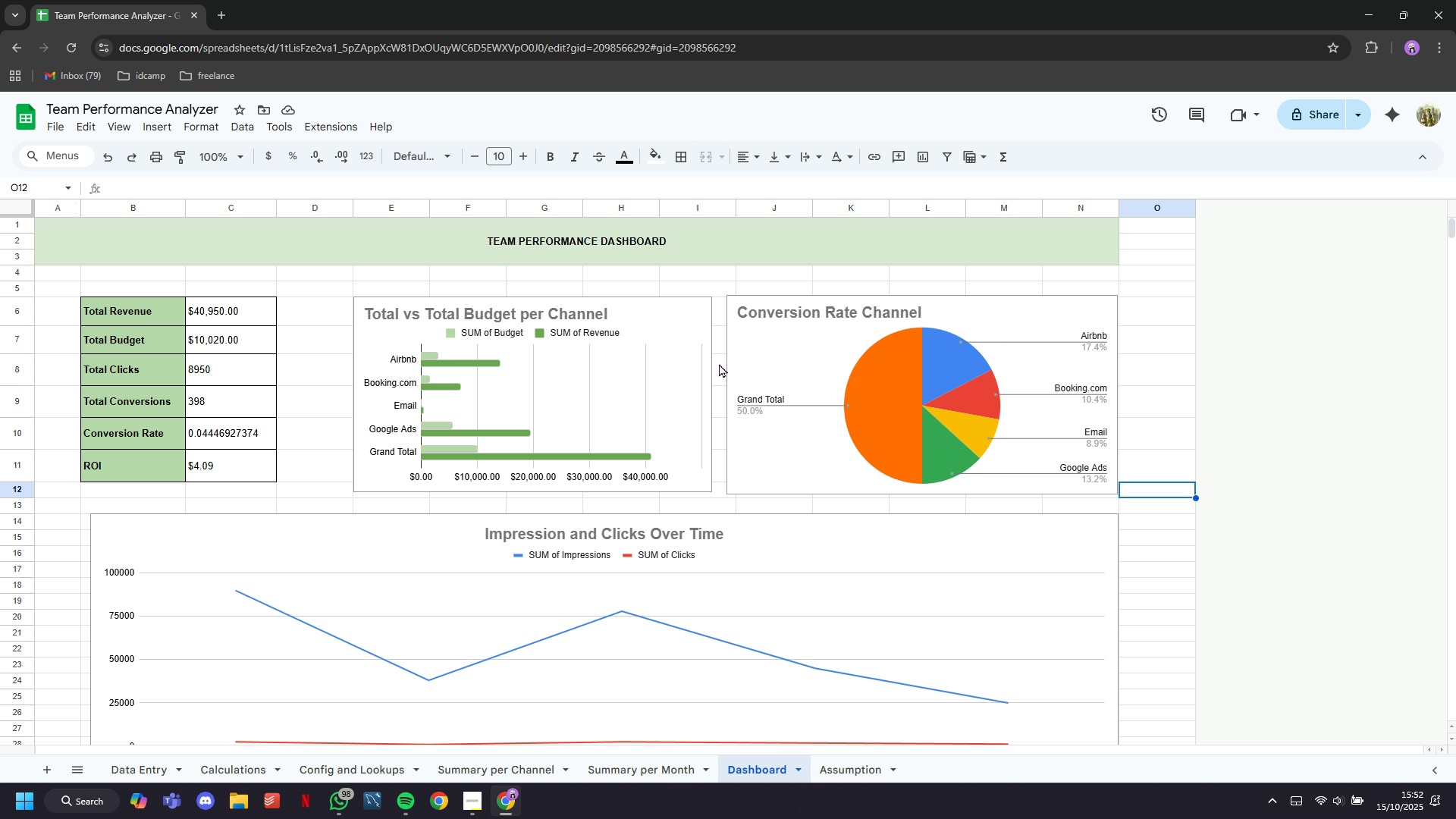 
left_click([692, 333])
 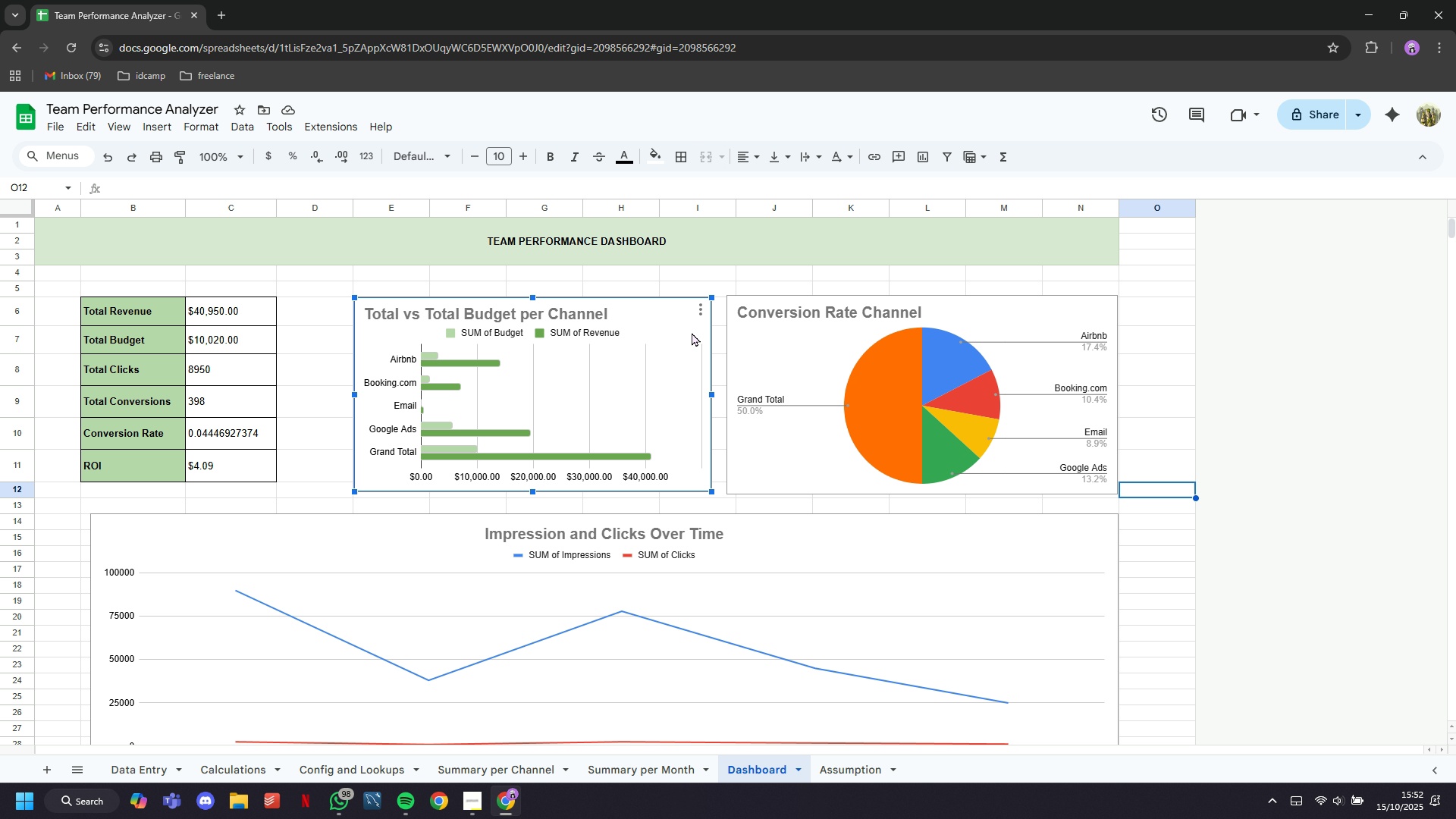 
double_click([692, 332])
 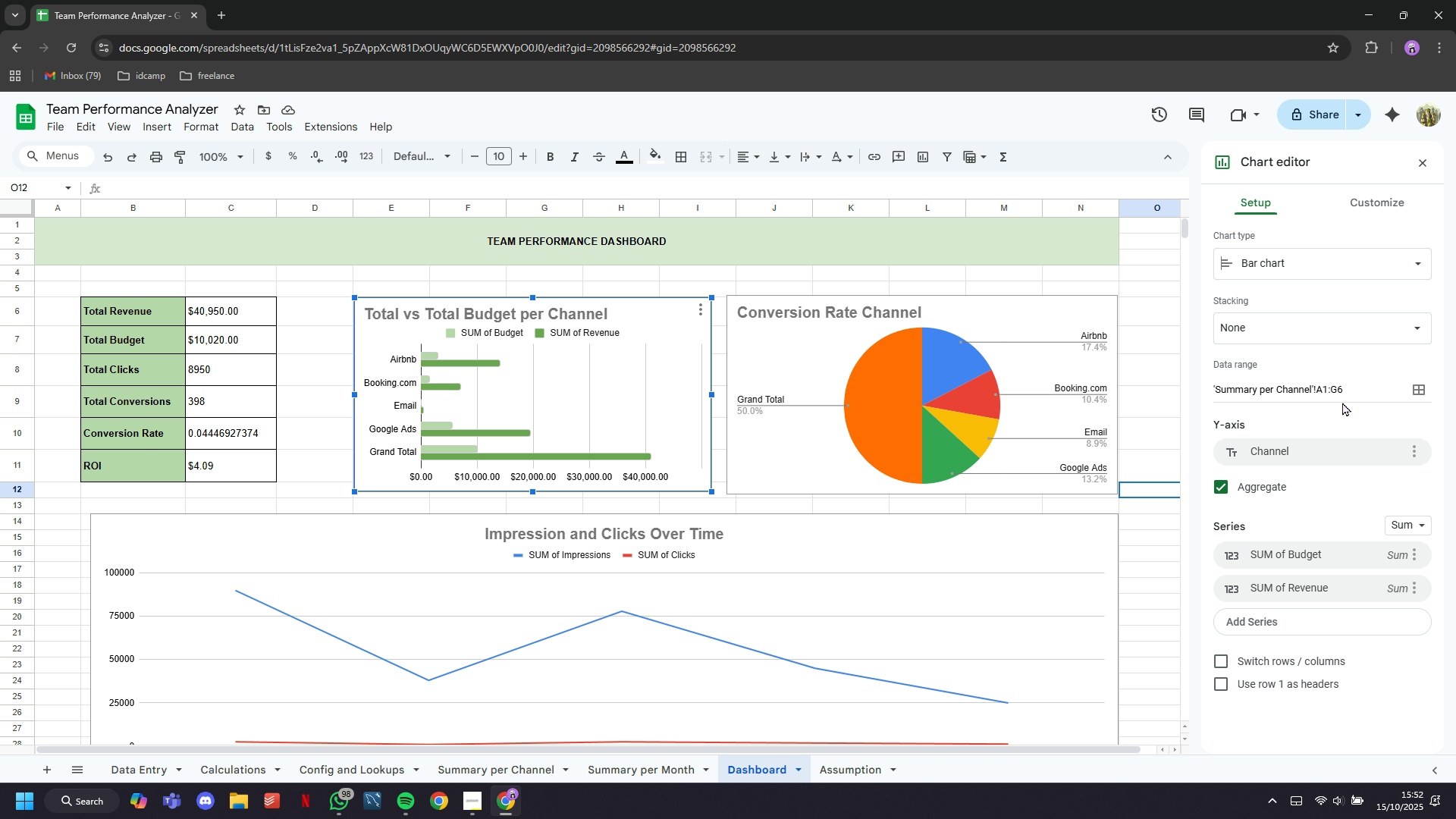 
left_click([1339, 388])
 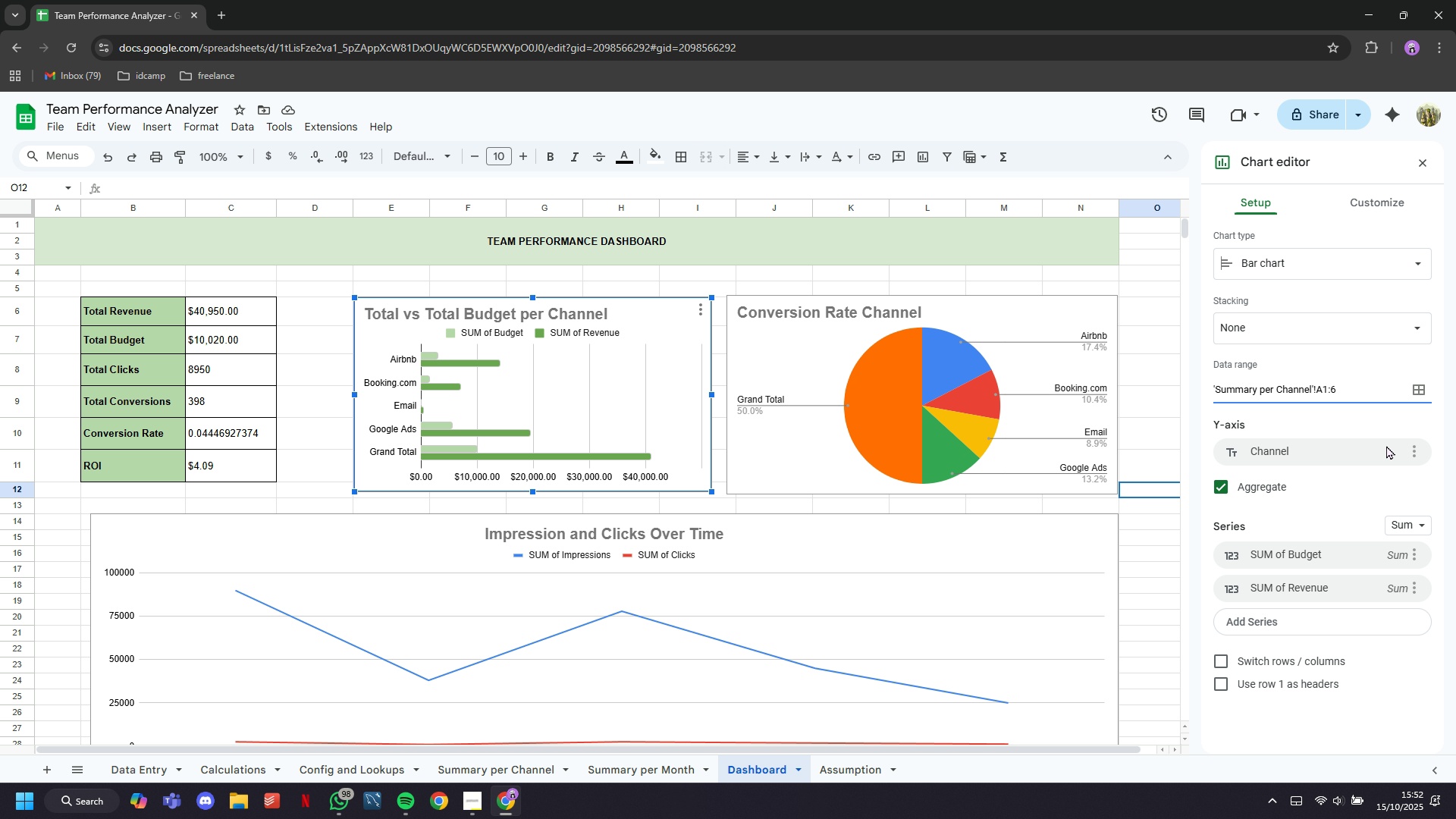 
key(Backspace)
 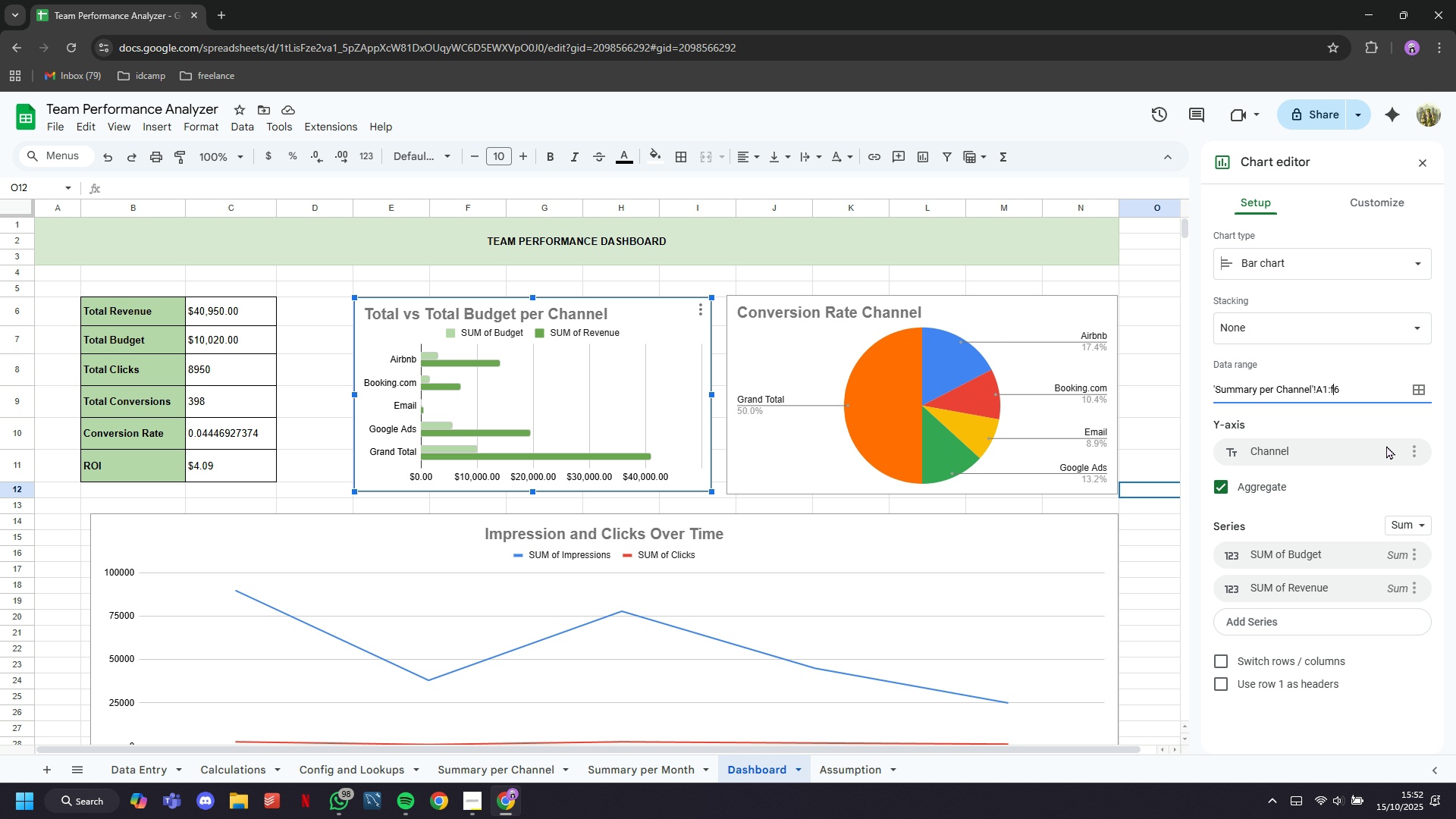 
key(F)
 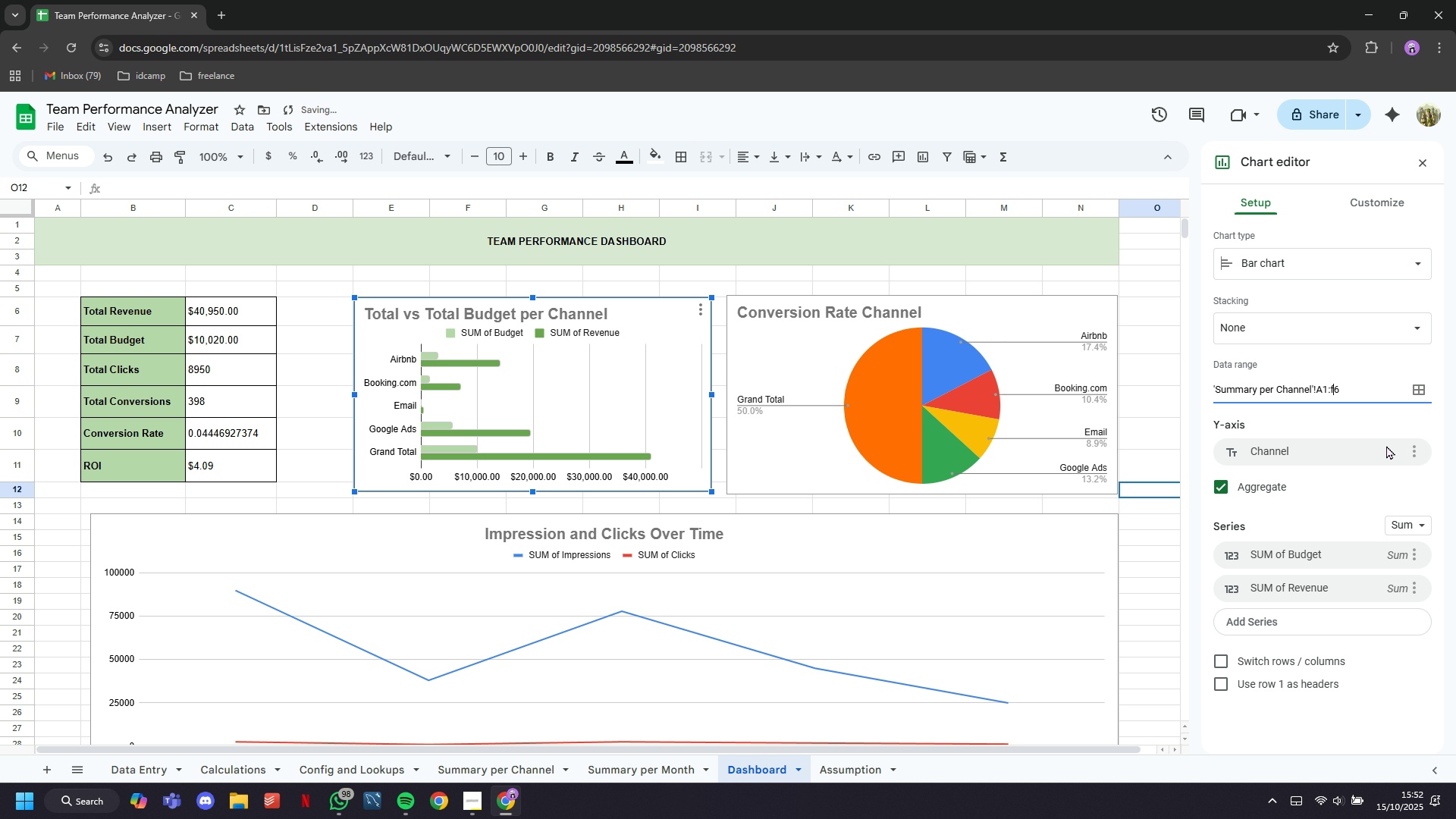 
key(Enter)
 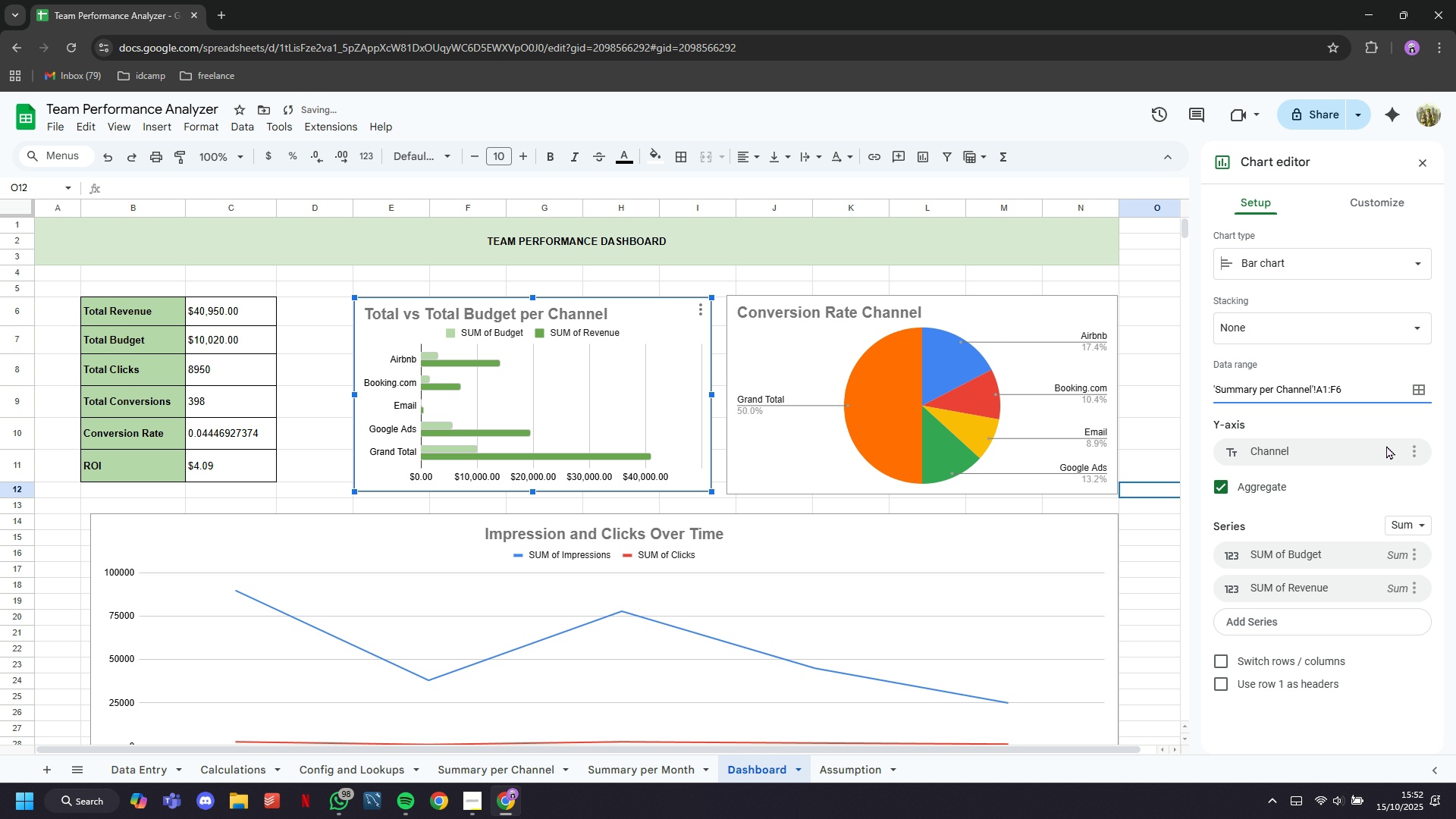 
key(ArrowLeft)
 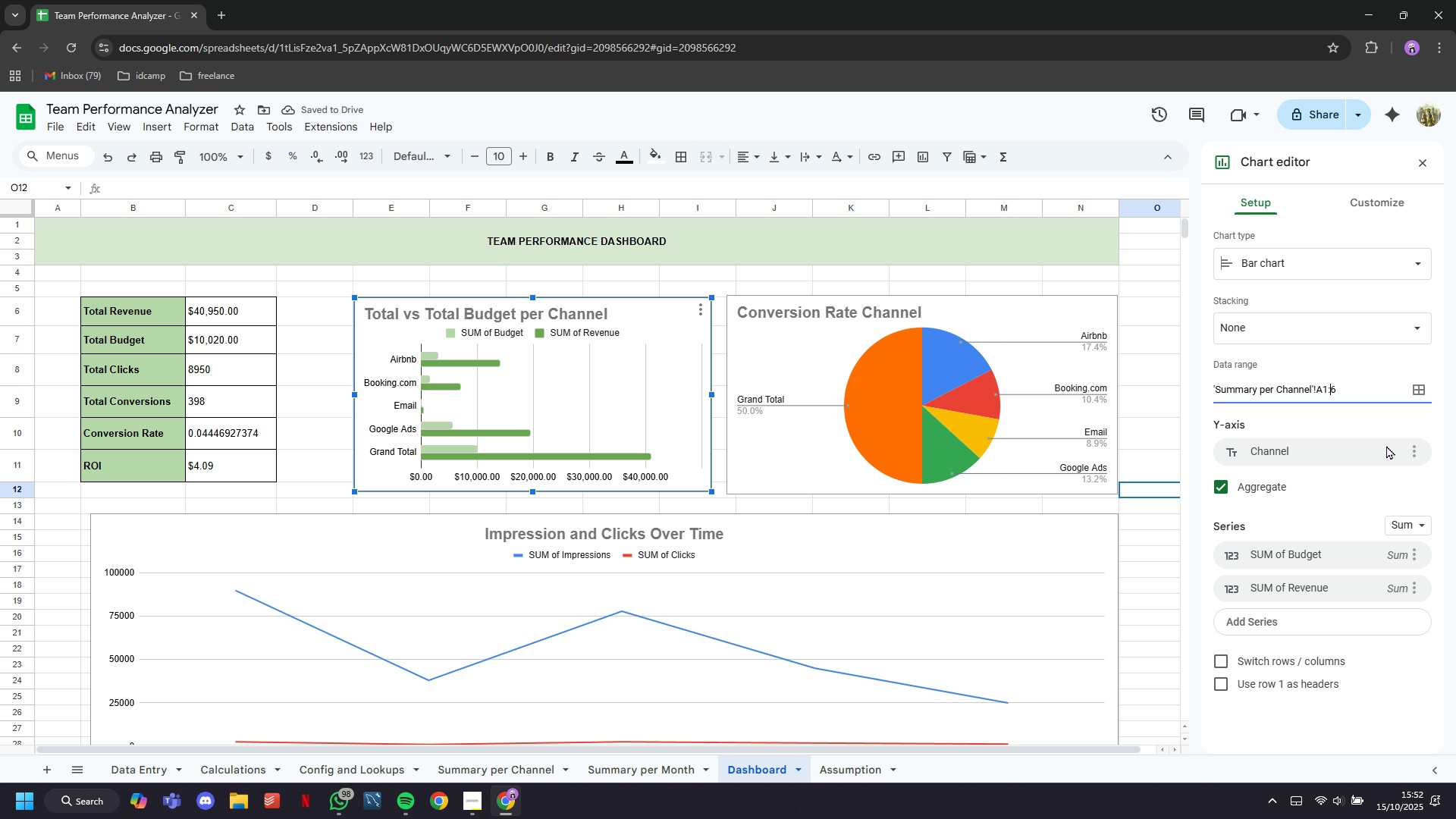 
key(Backspace)
 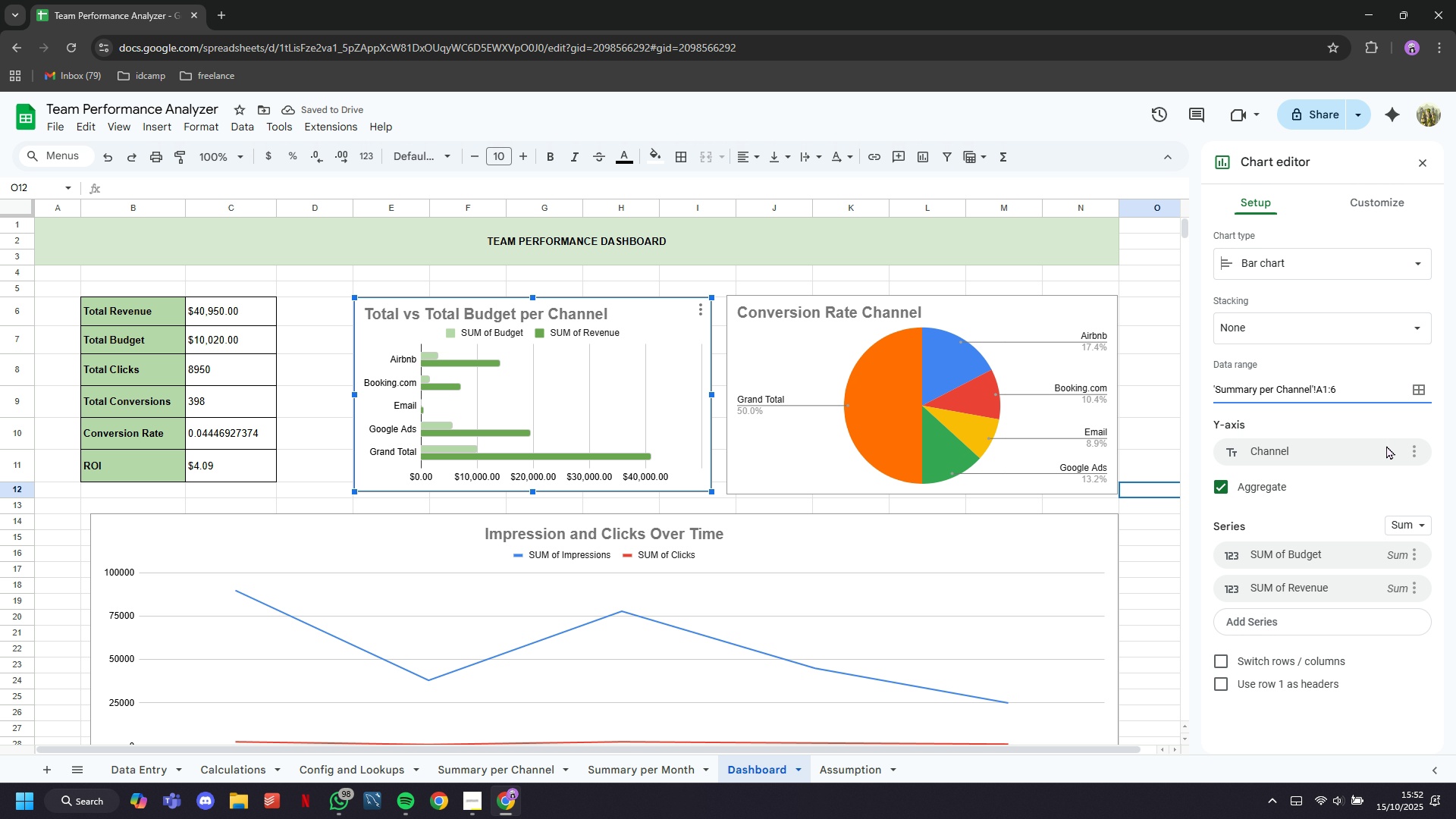 
key(E)
 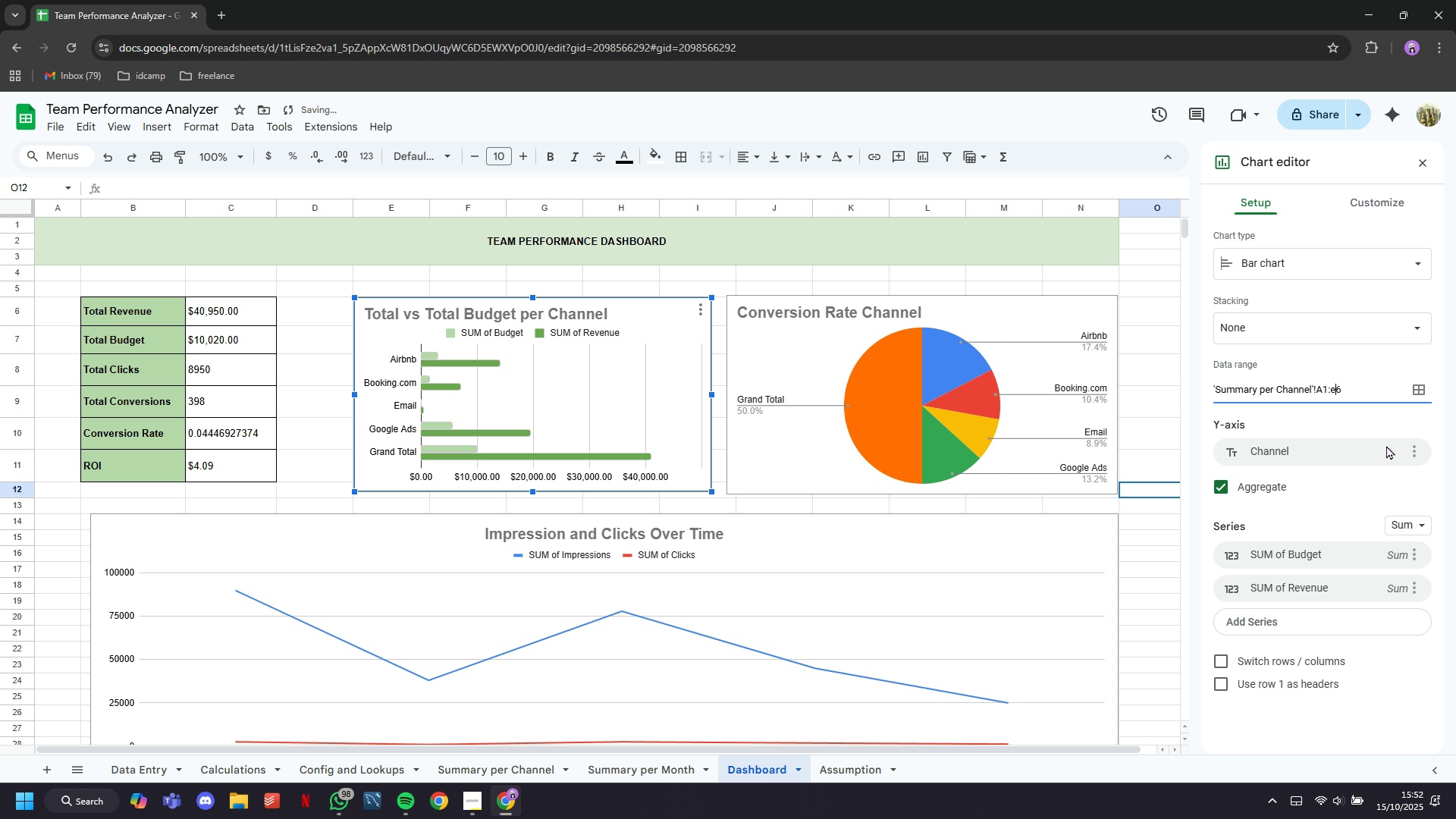 
key(Enter)
 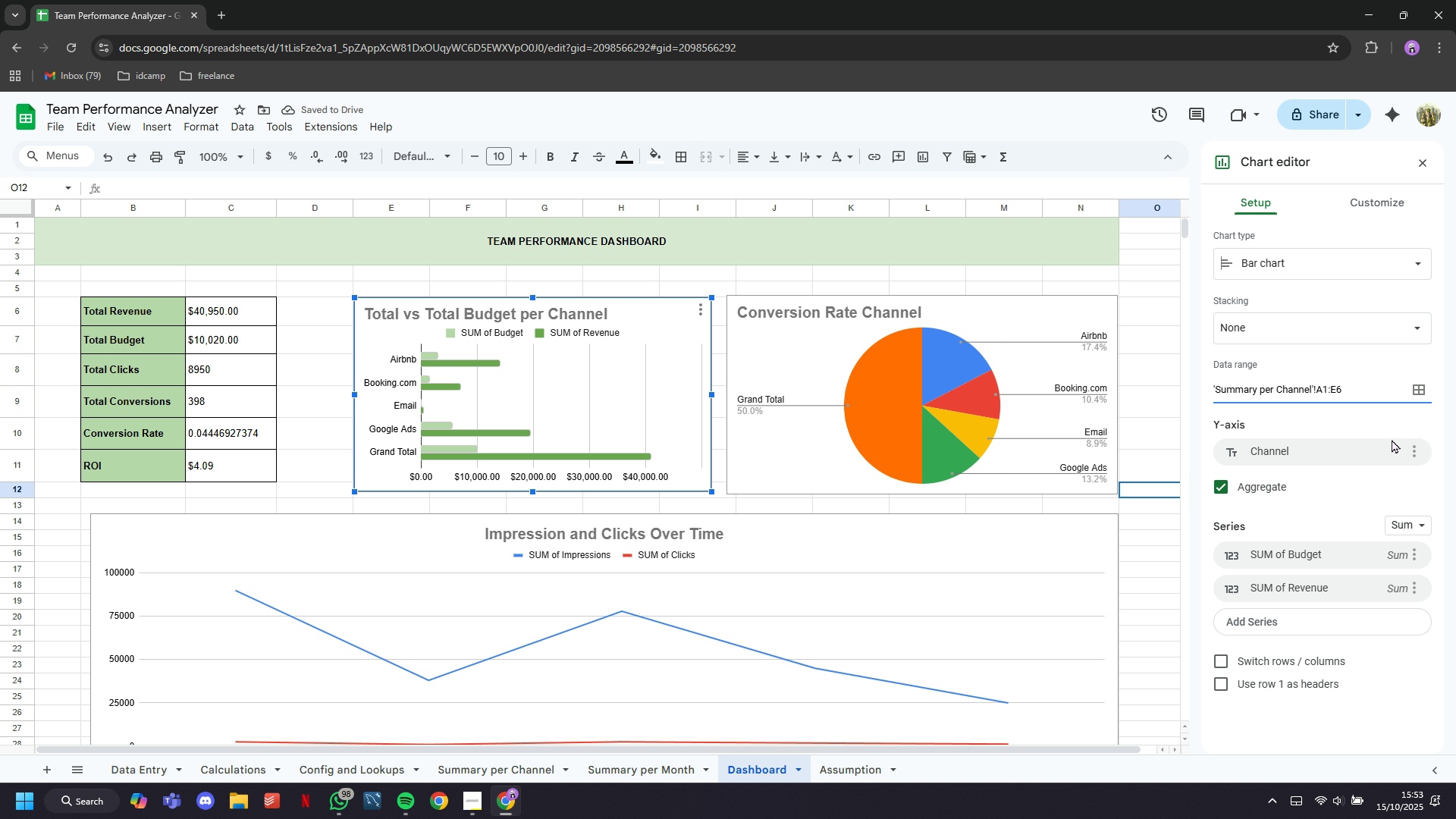 
wait(6.55)
 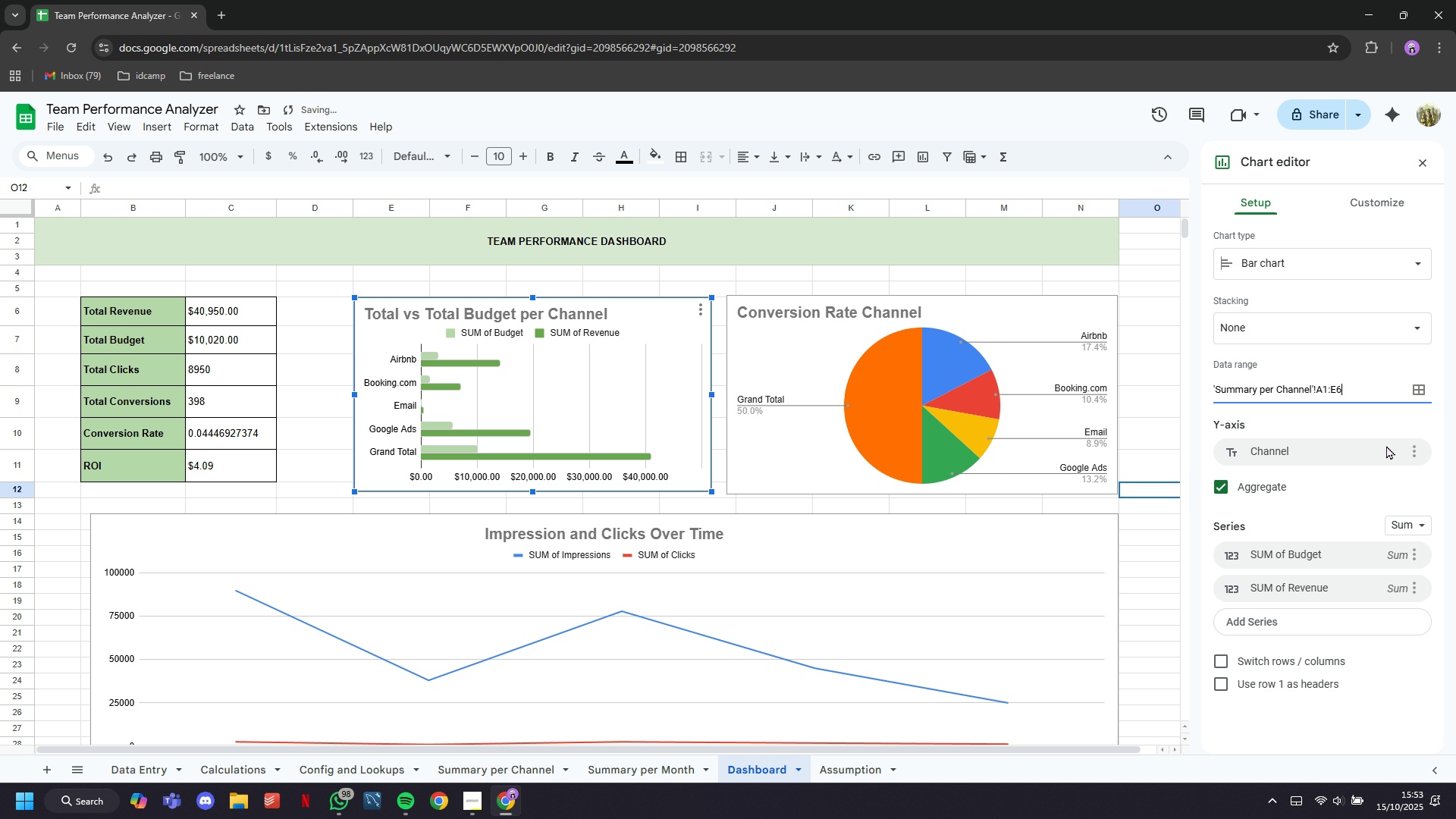 
key(Backspace)
key(Backspace)
type(g5)
 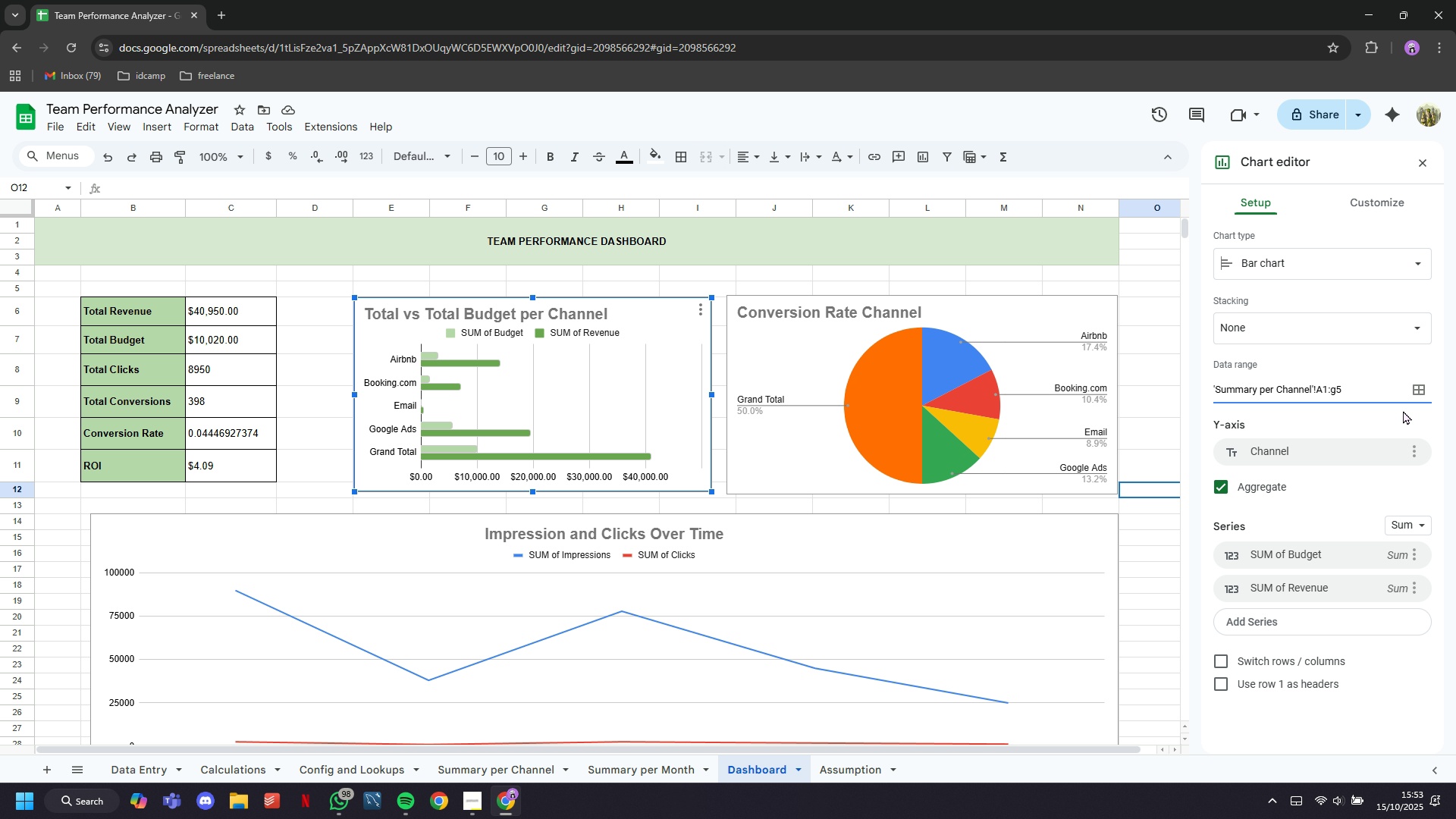 
key(Enter)